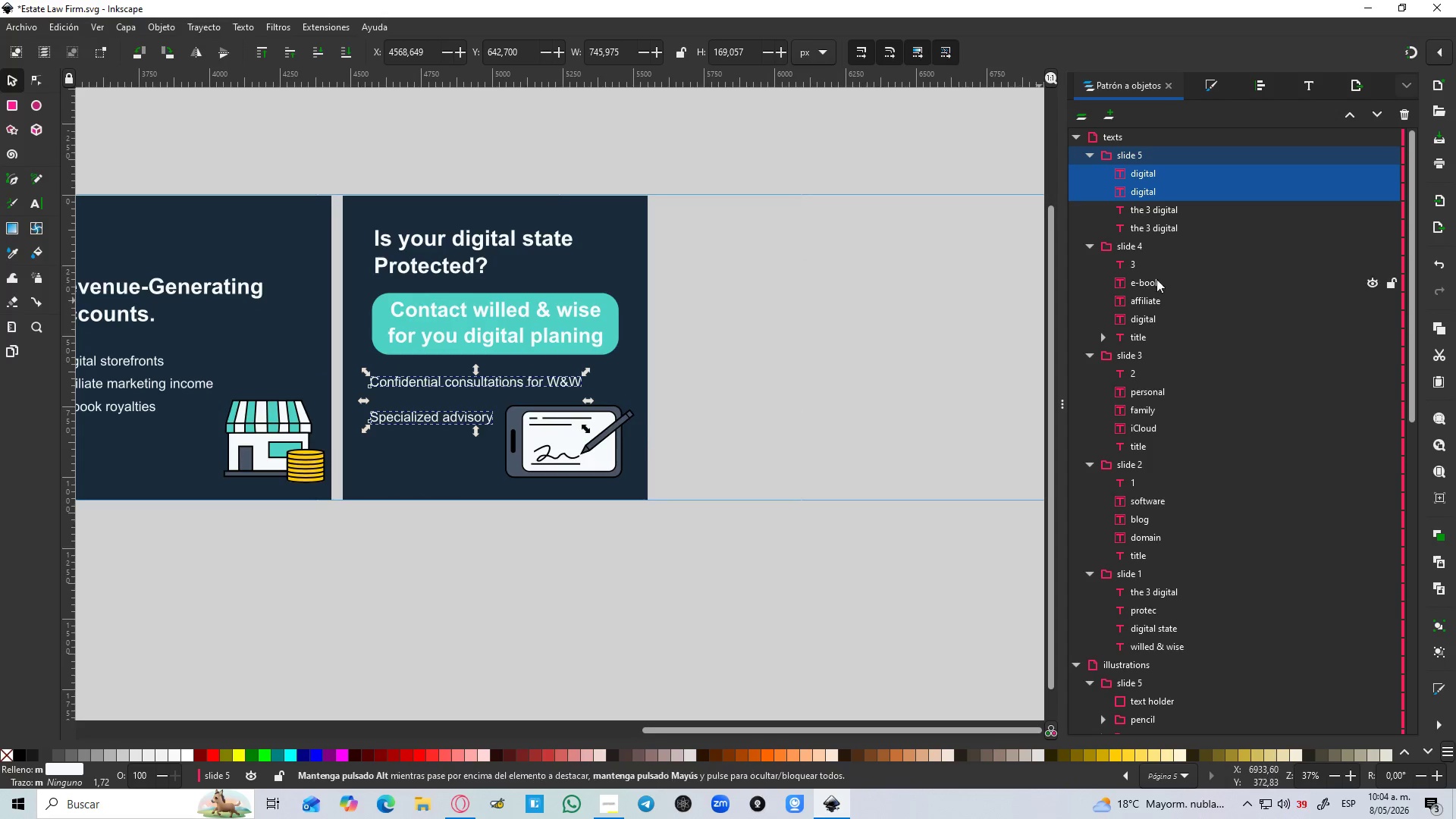 
left_click([1159, 227])
 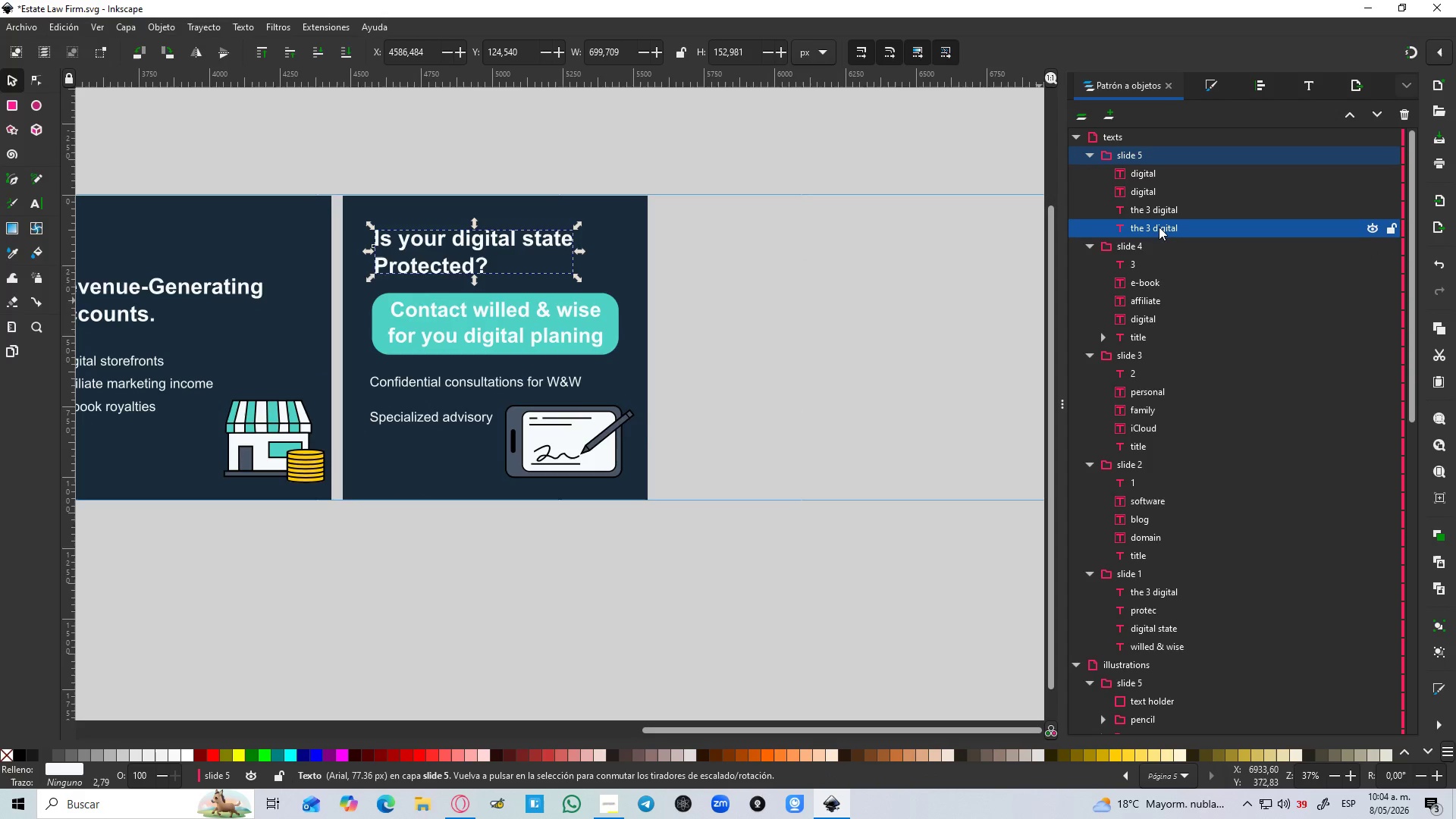 
double_click([1159, 227])
 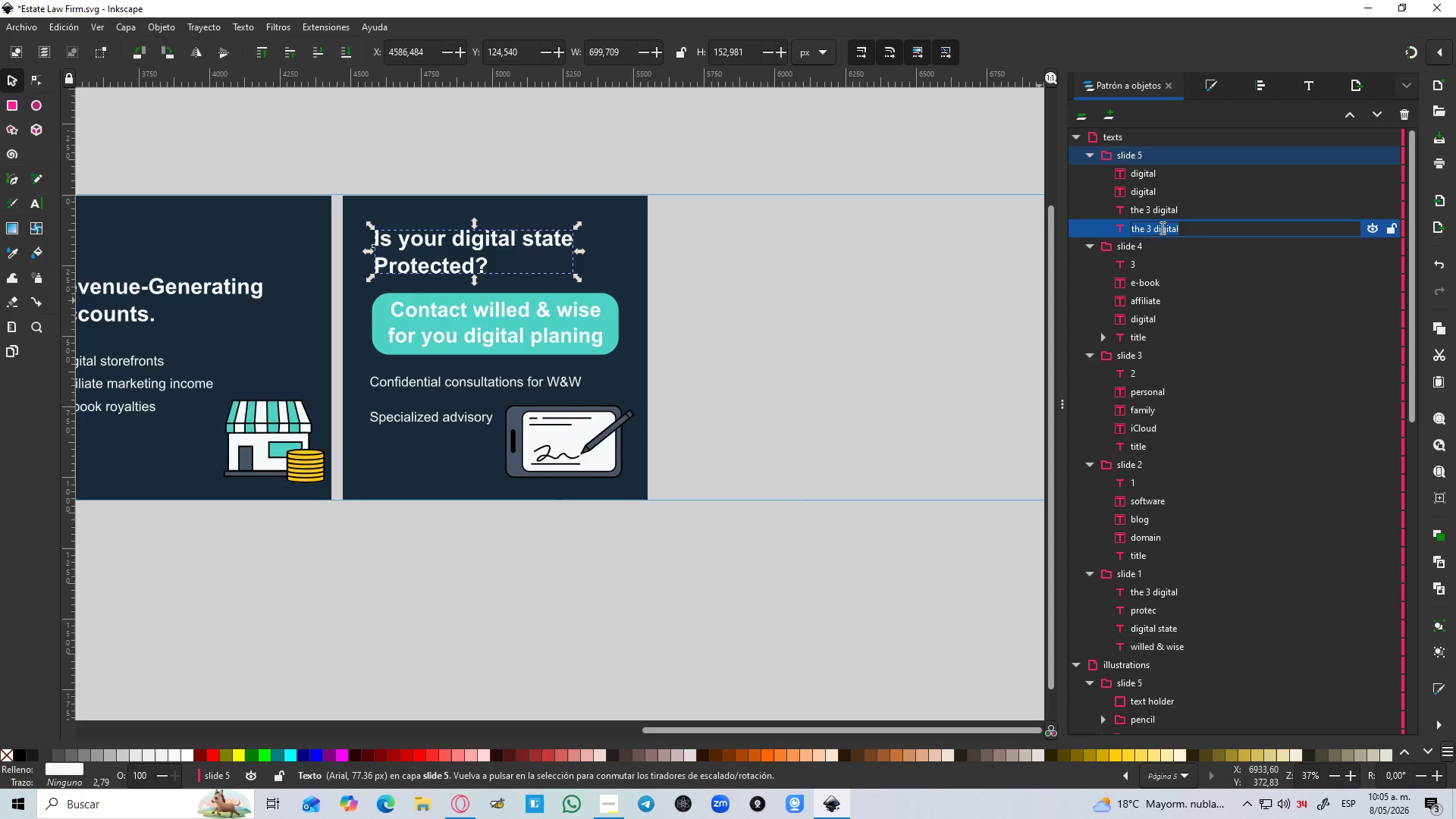 
type(is your digital state)
 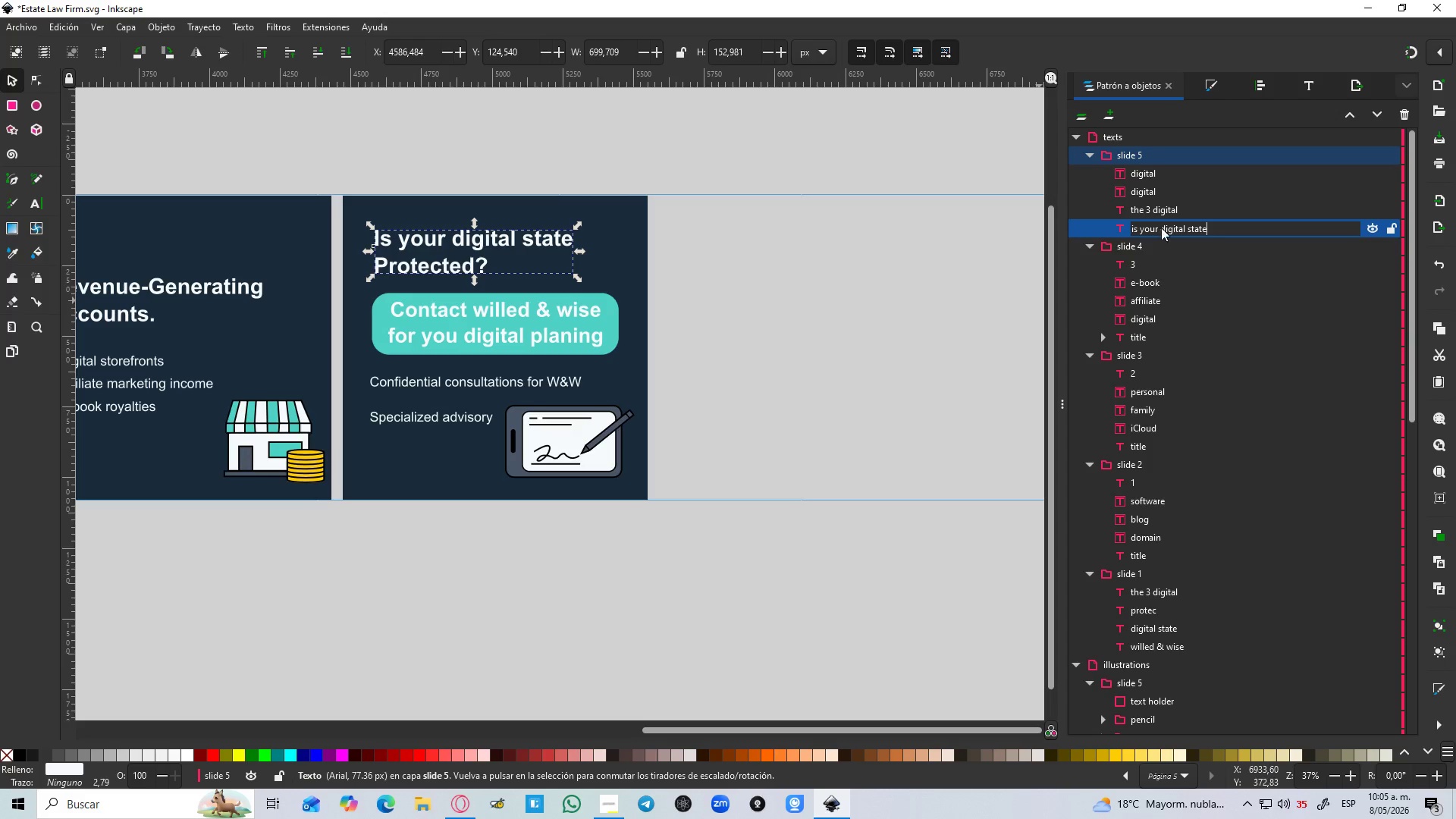 
key(Enter)
 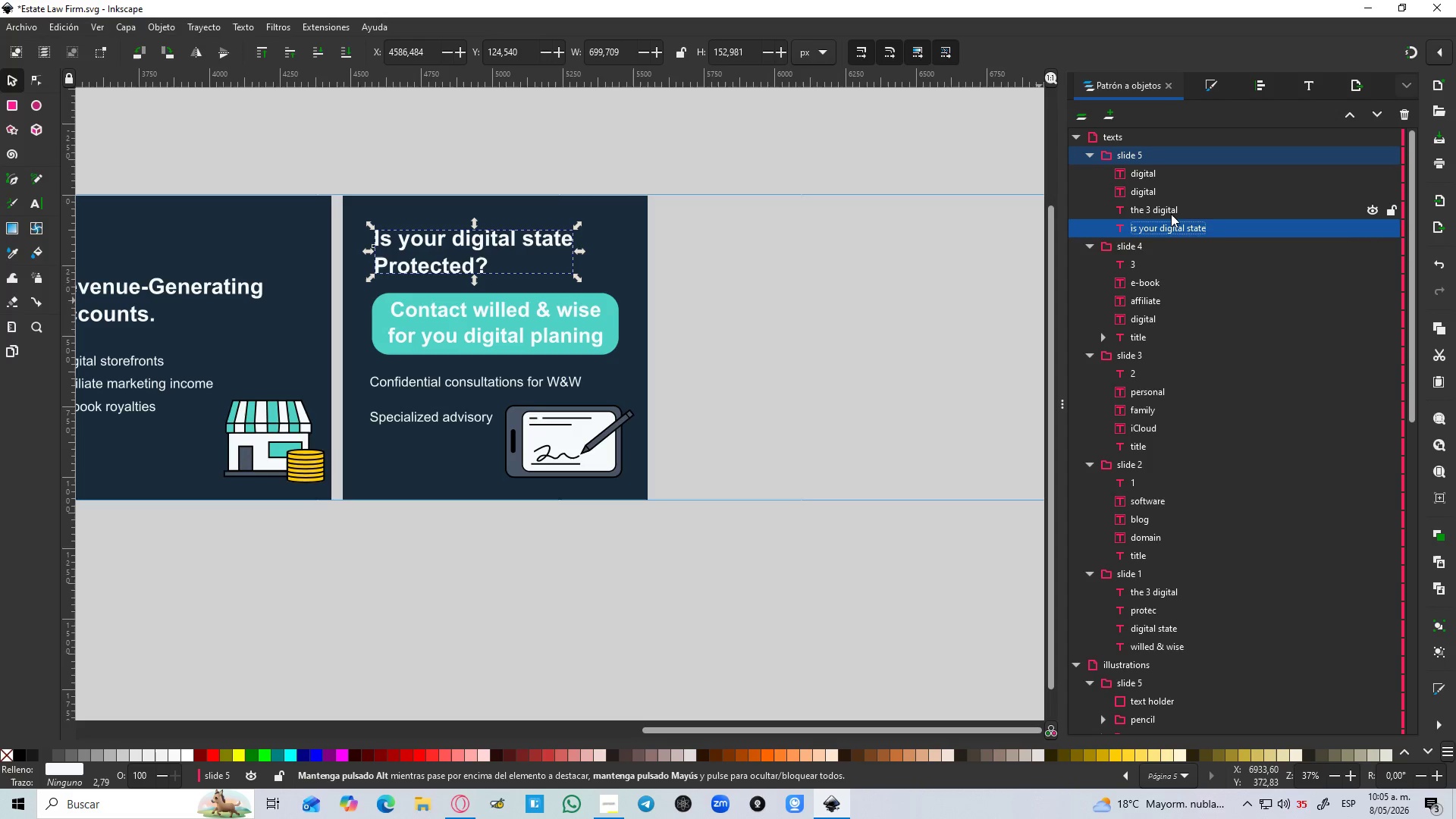 
left_click([1171, 214])
 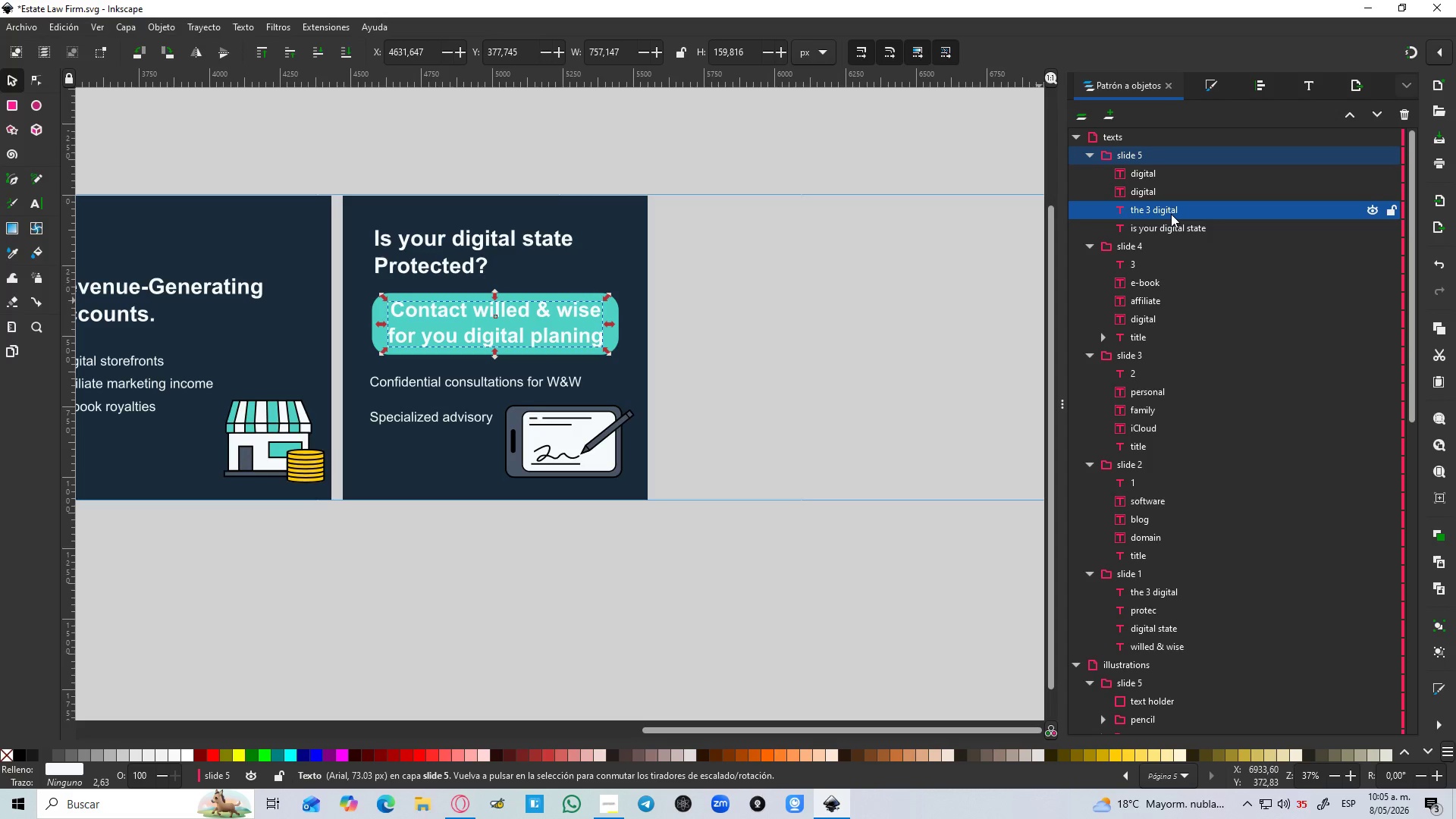 
double_click([1171, 214])
 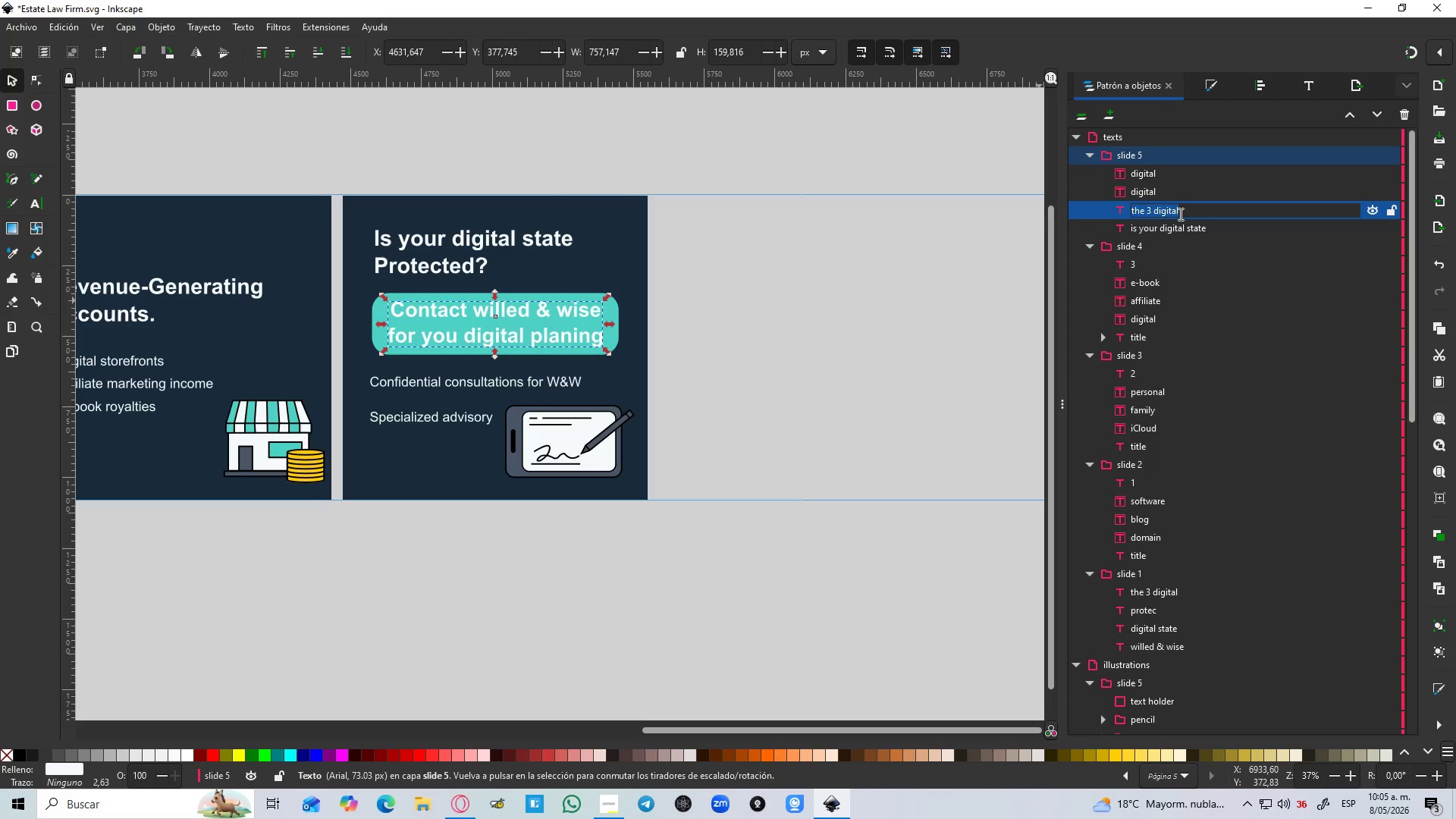 
type(contact)
 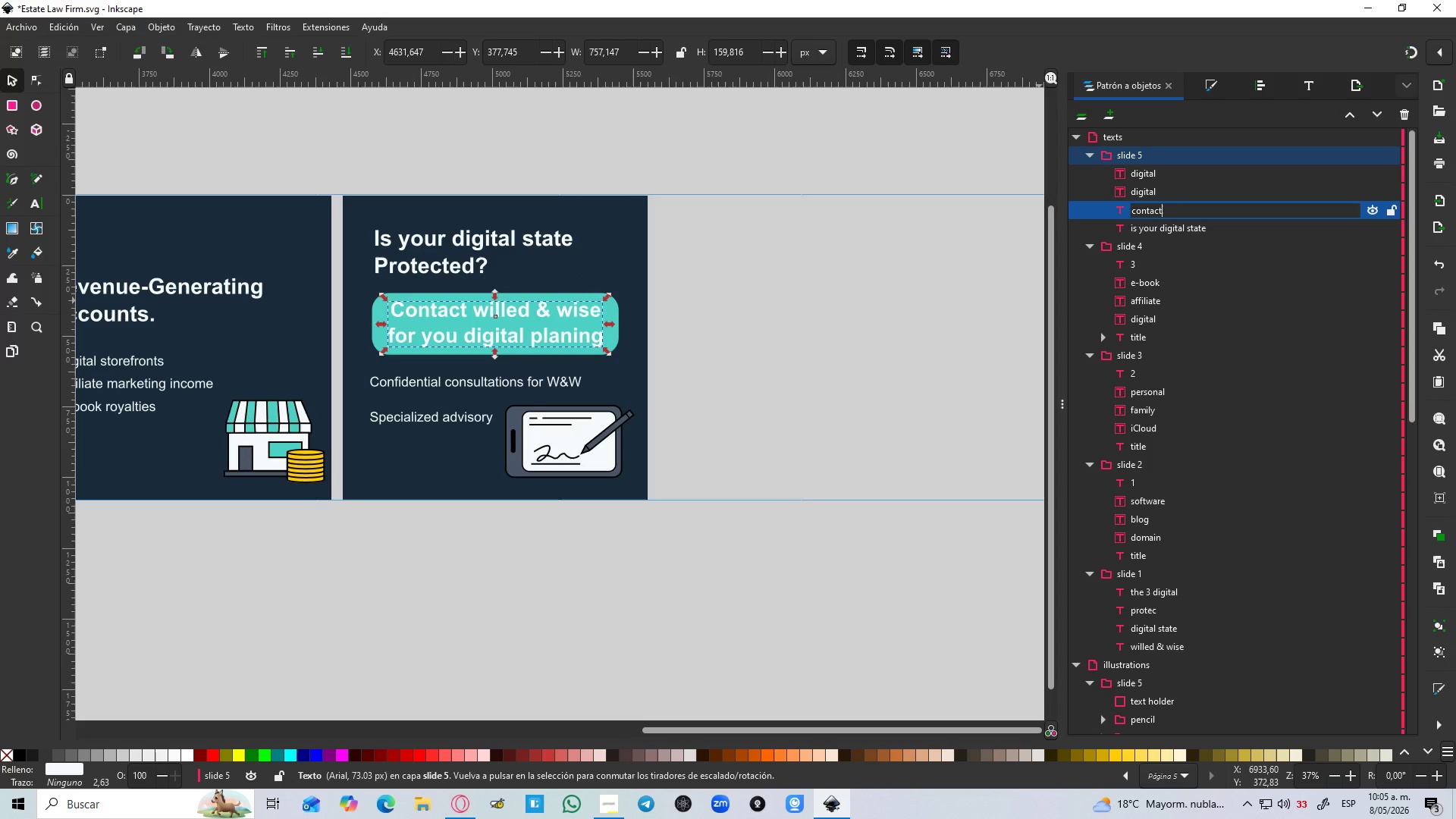 
key(Enter)
 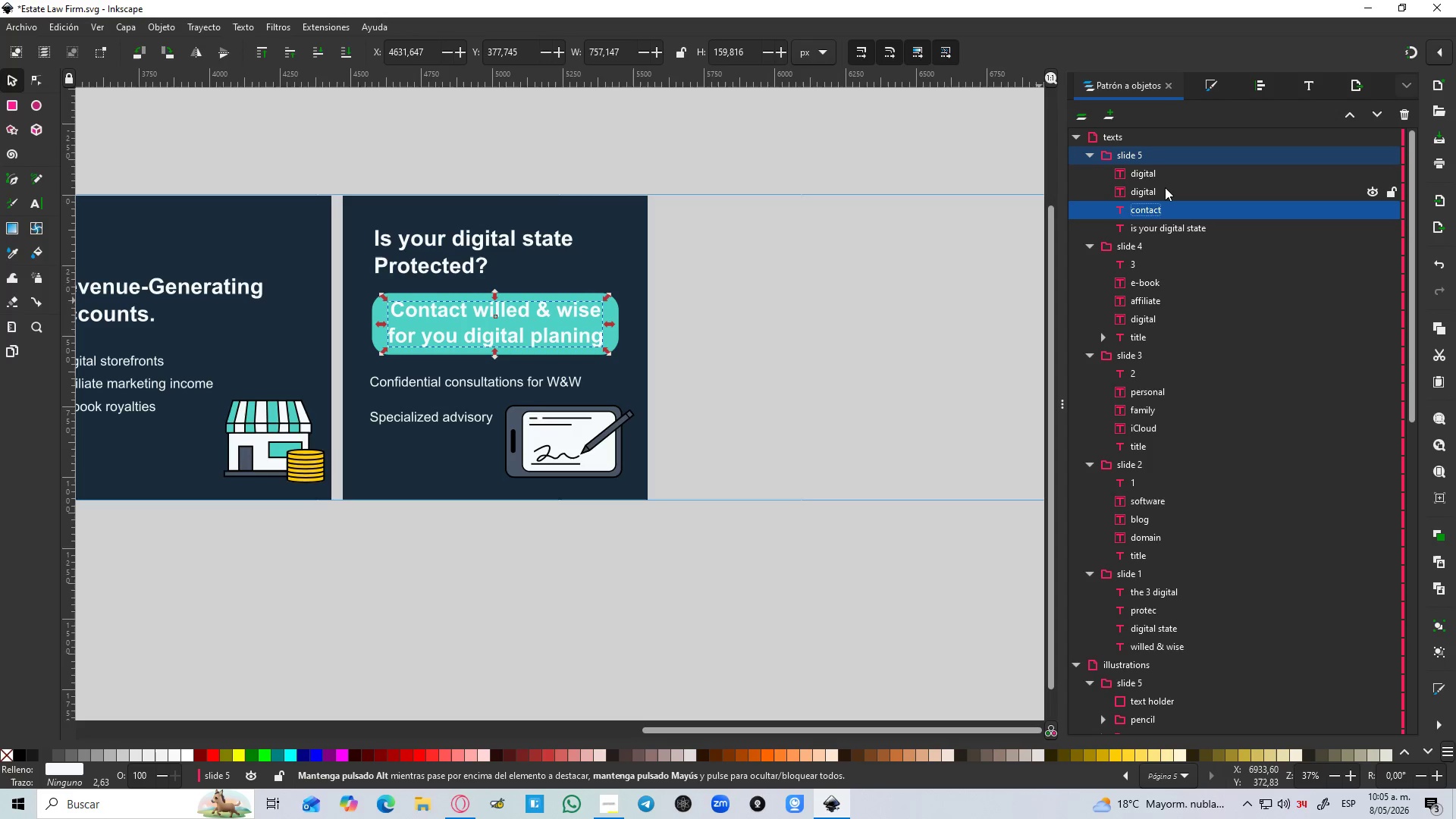 
double_click([1165, 187])
 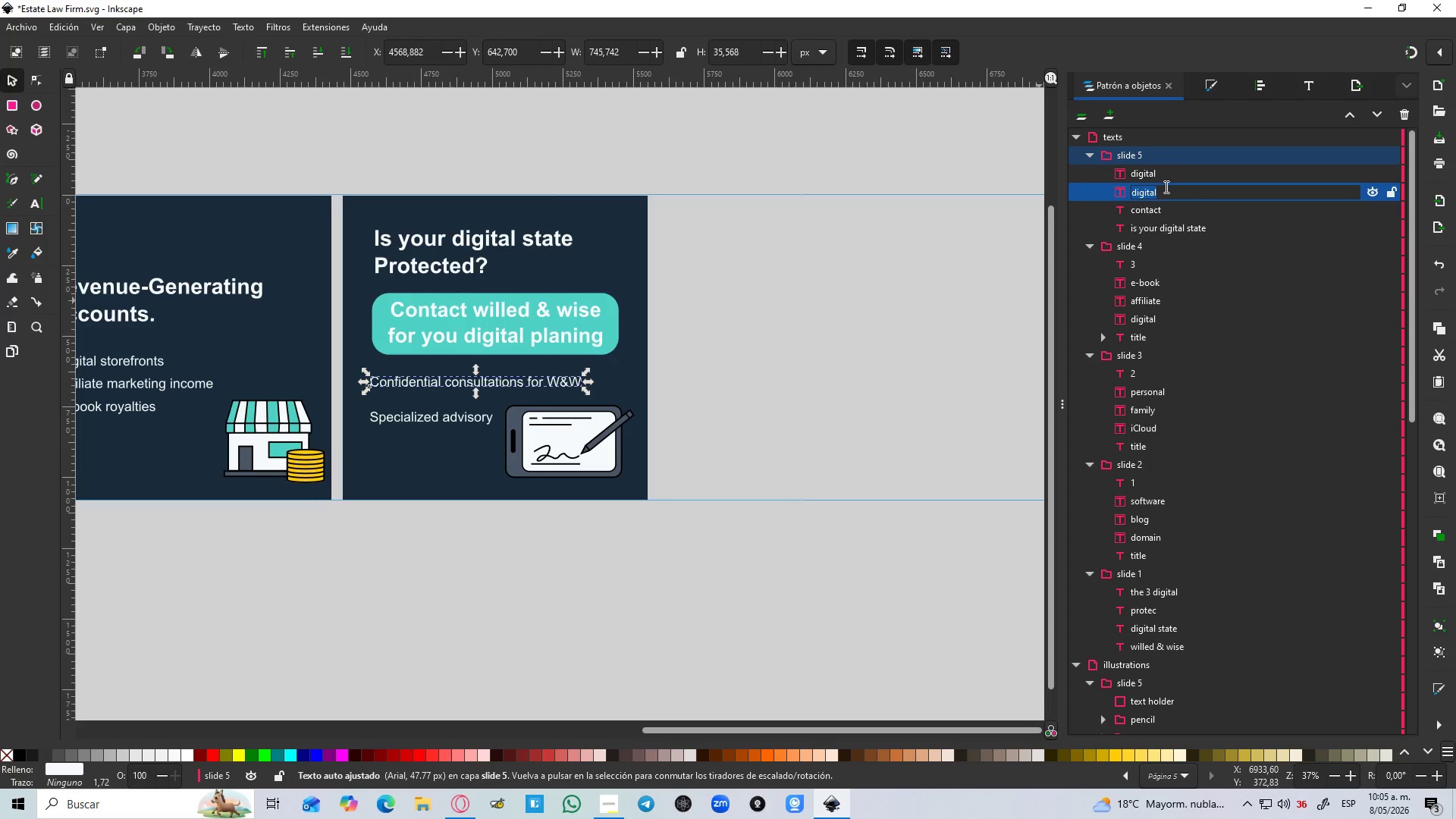 
type(confidential)
 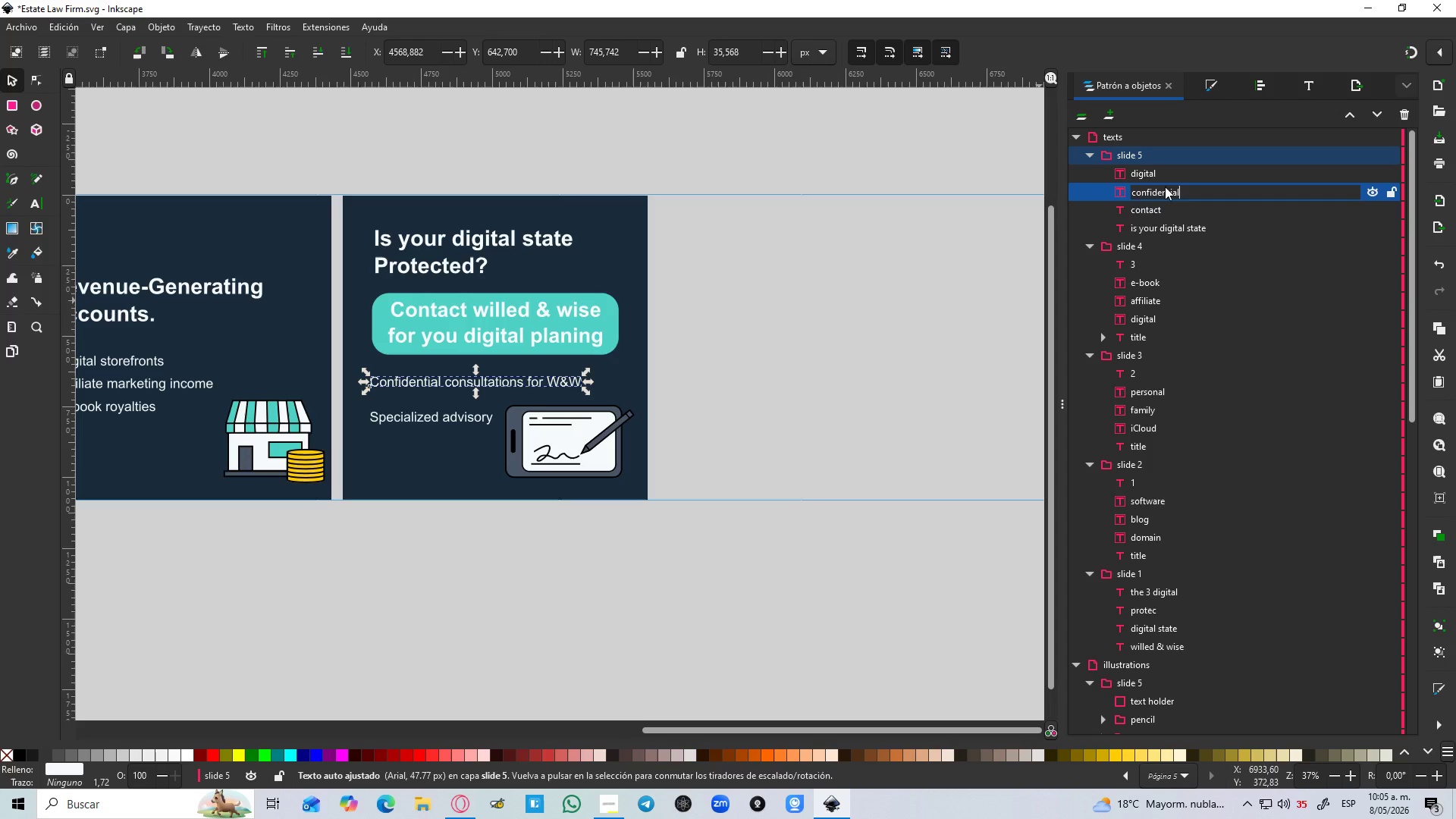 
key(Enter)
 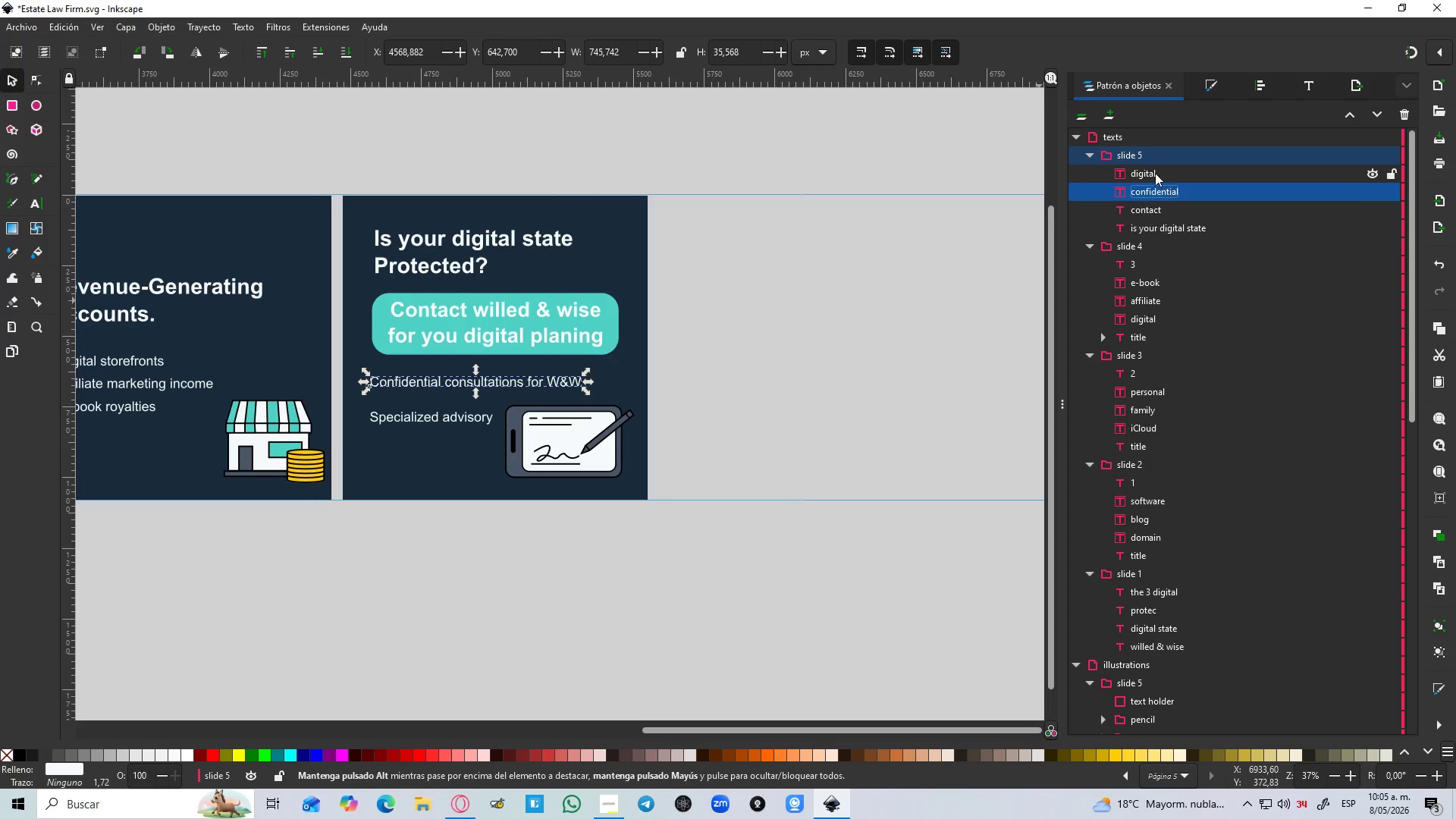 
left_click([1155, 173])
 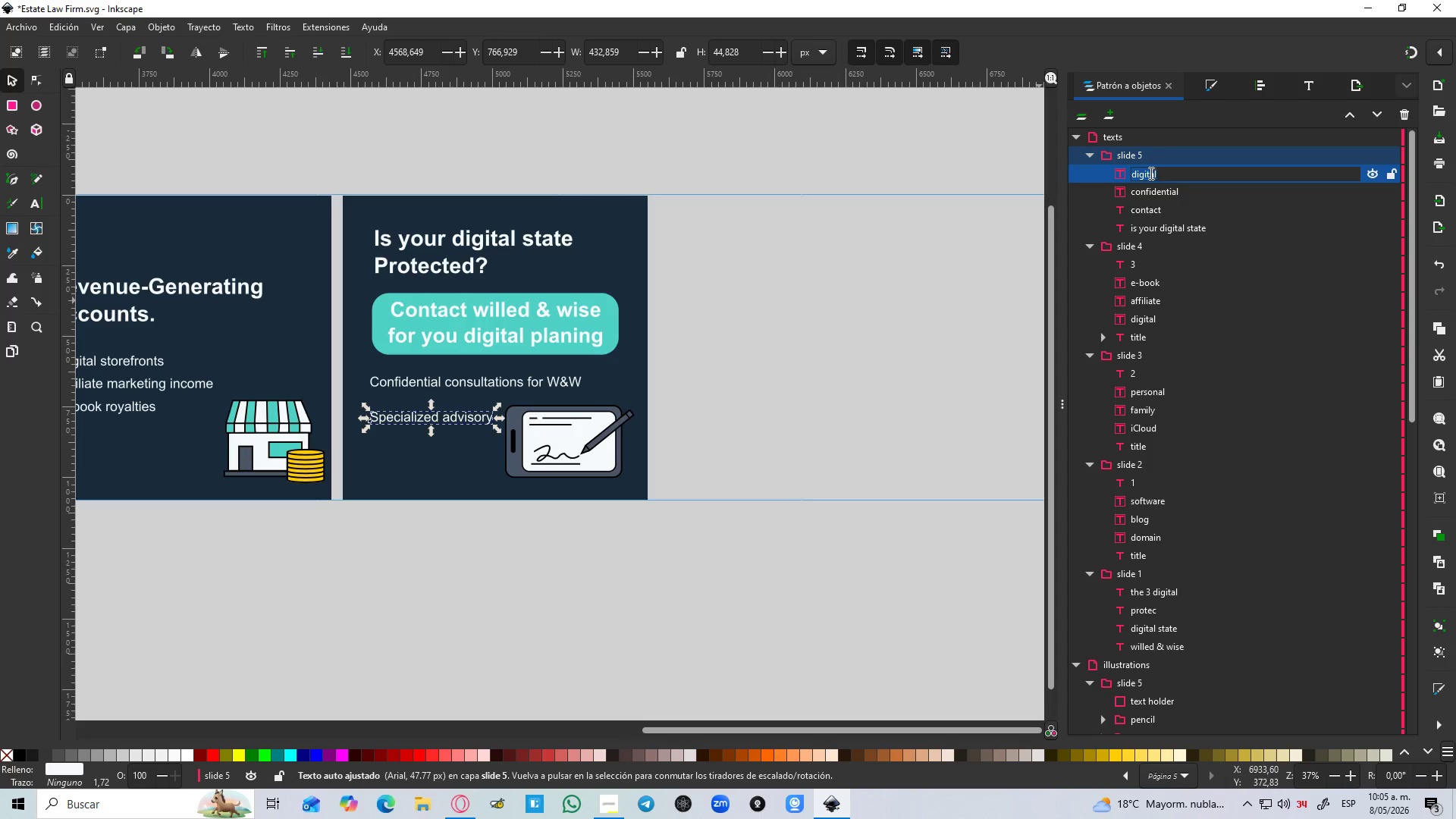 
type(specialized)
 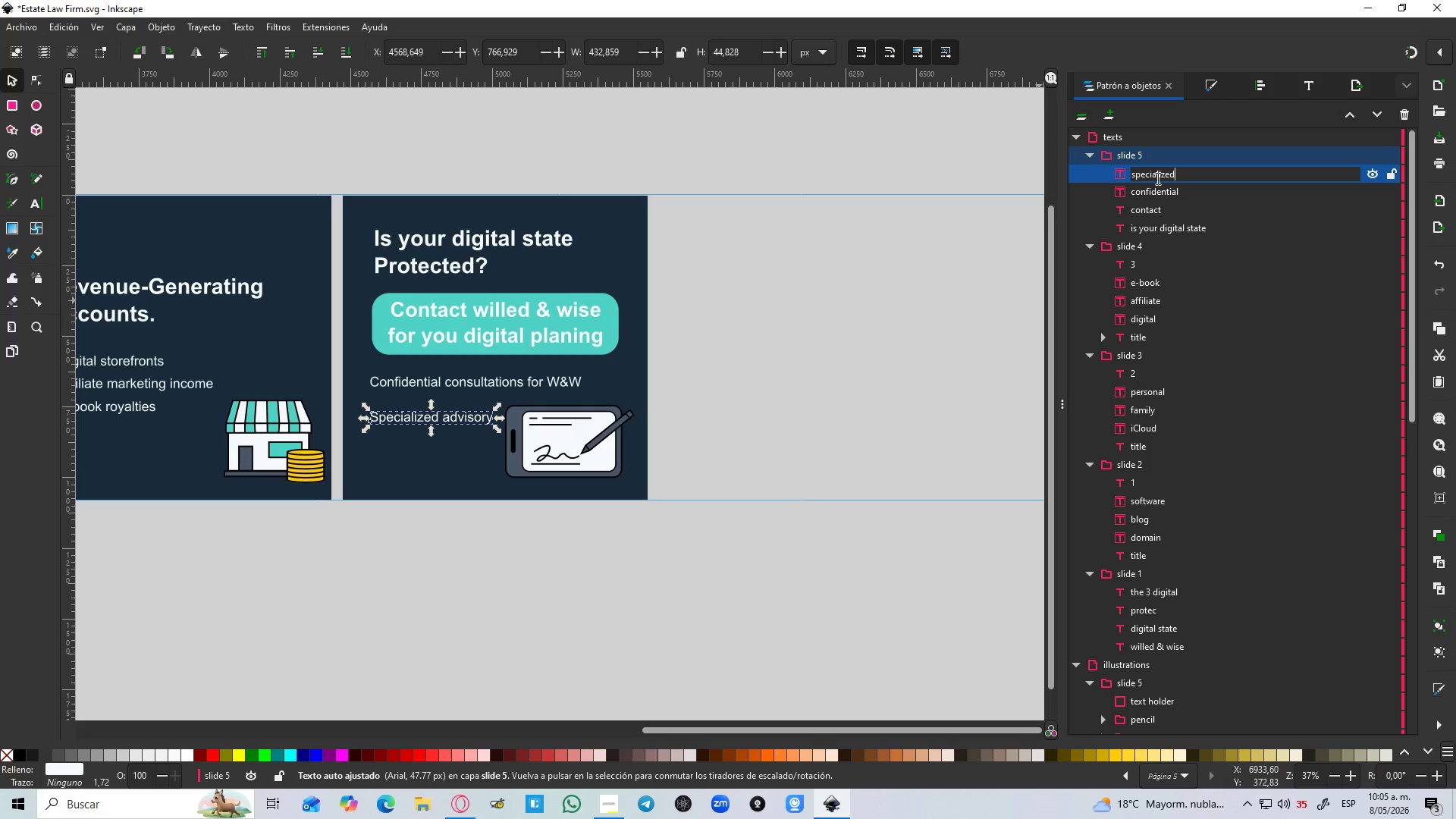 
key(Enter)
 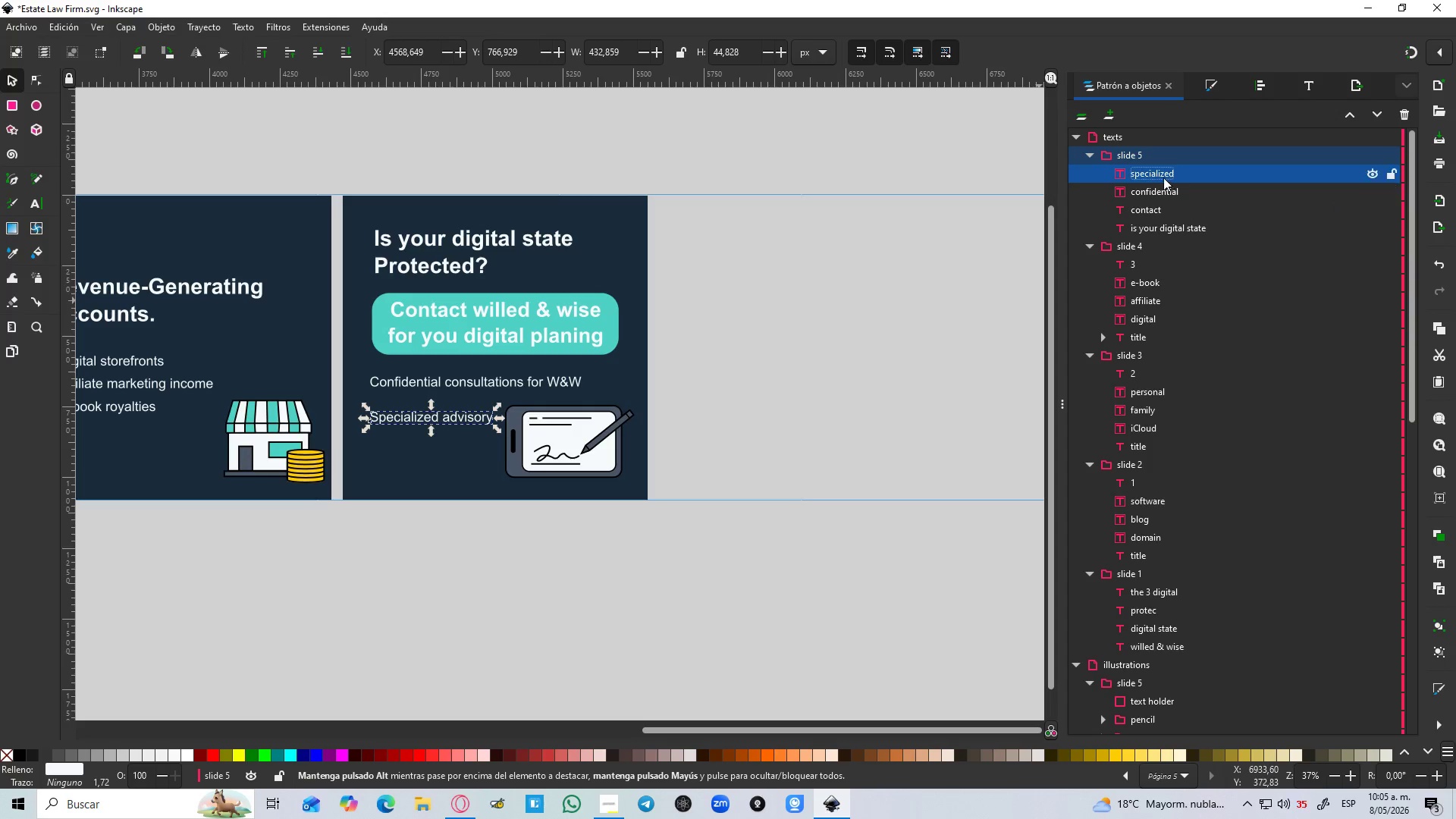 
left_click([1092, 154])
 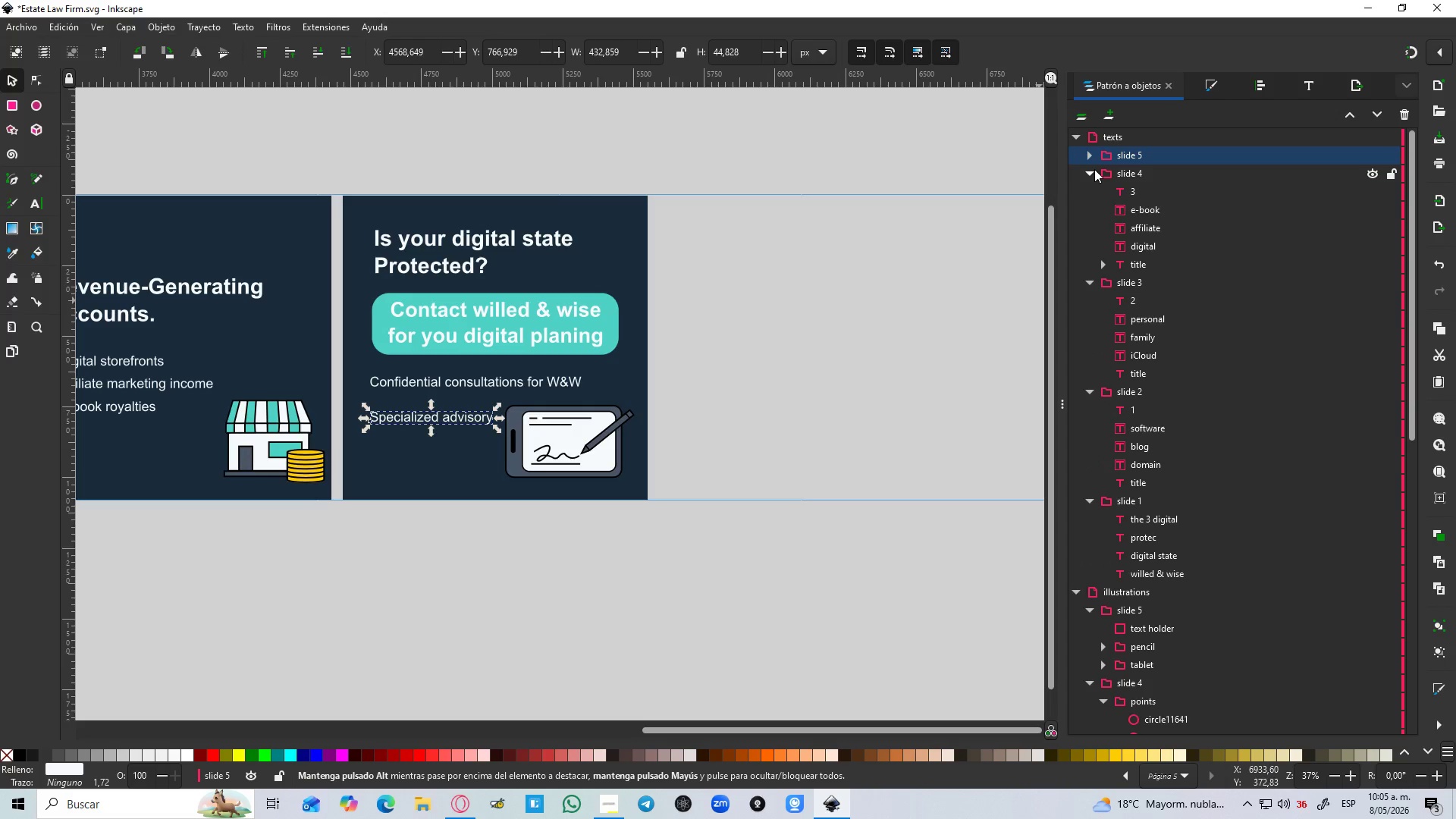 
left_click([1092, 166])
 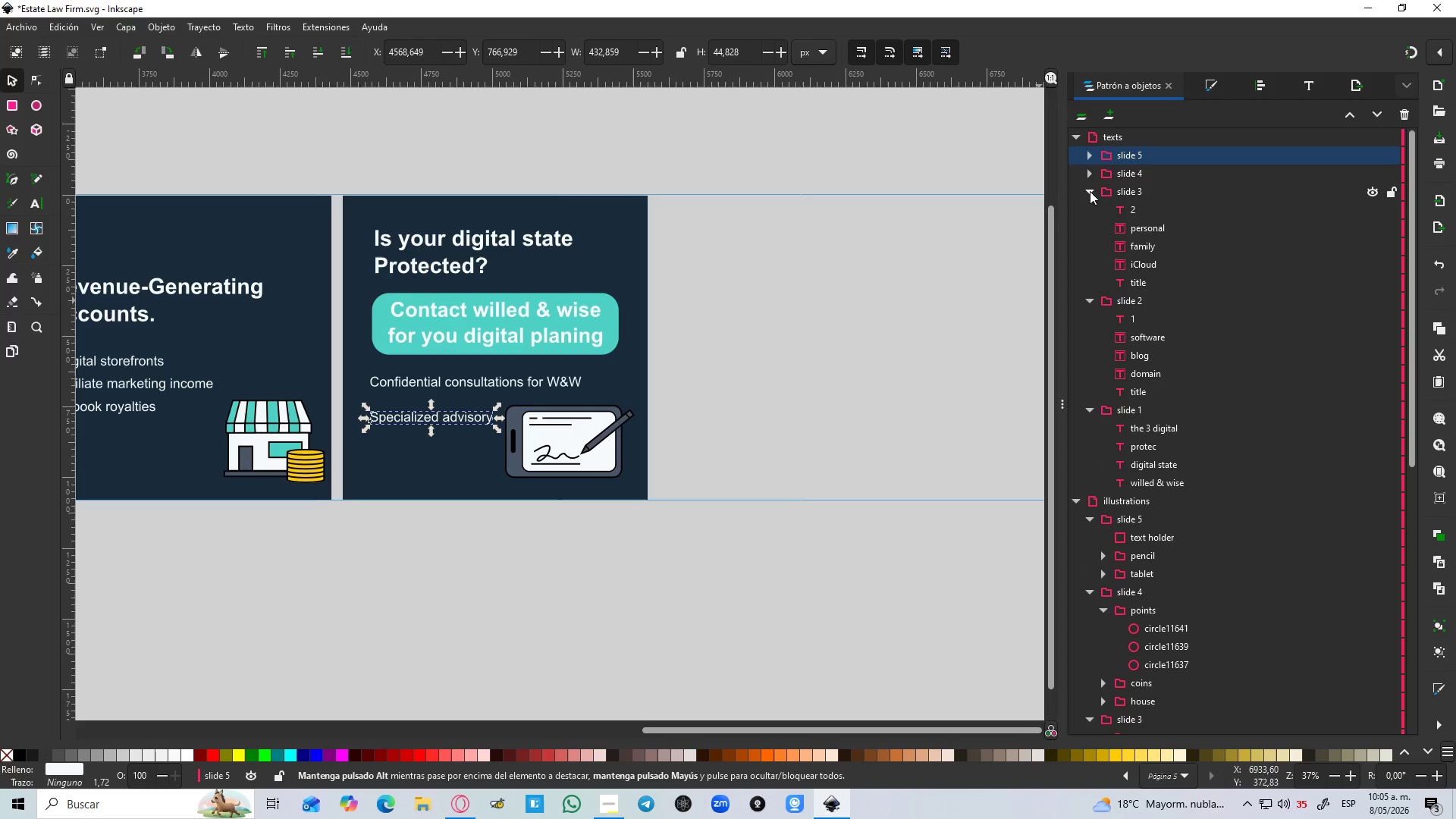 
left_click([1087, 193])
 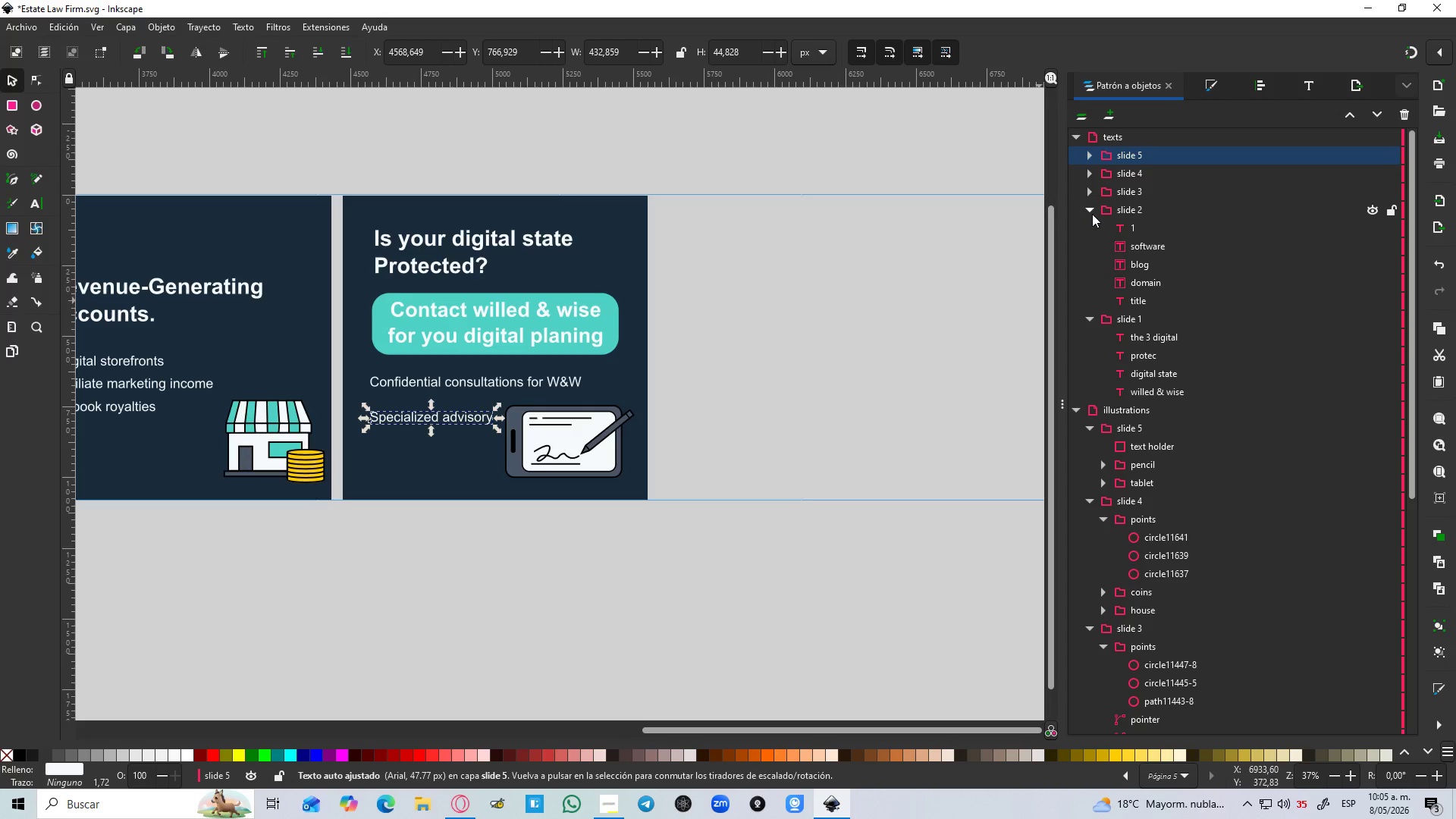 
left_click([1091, 209])
 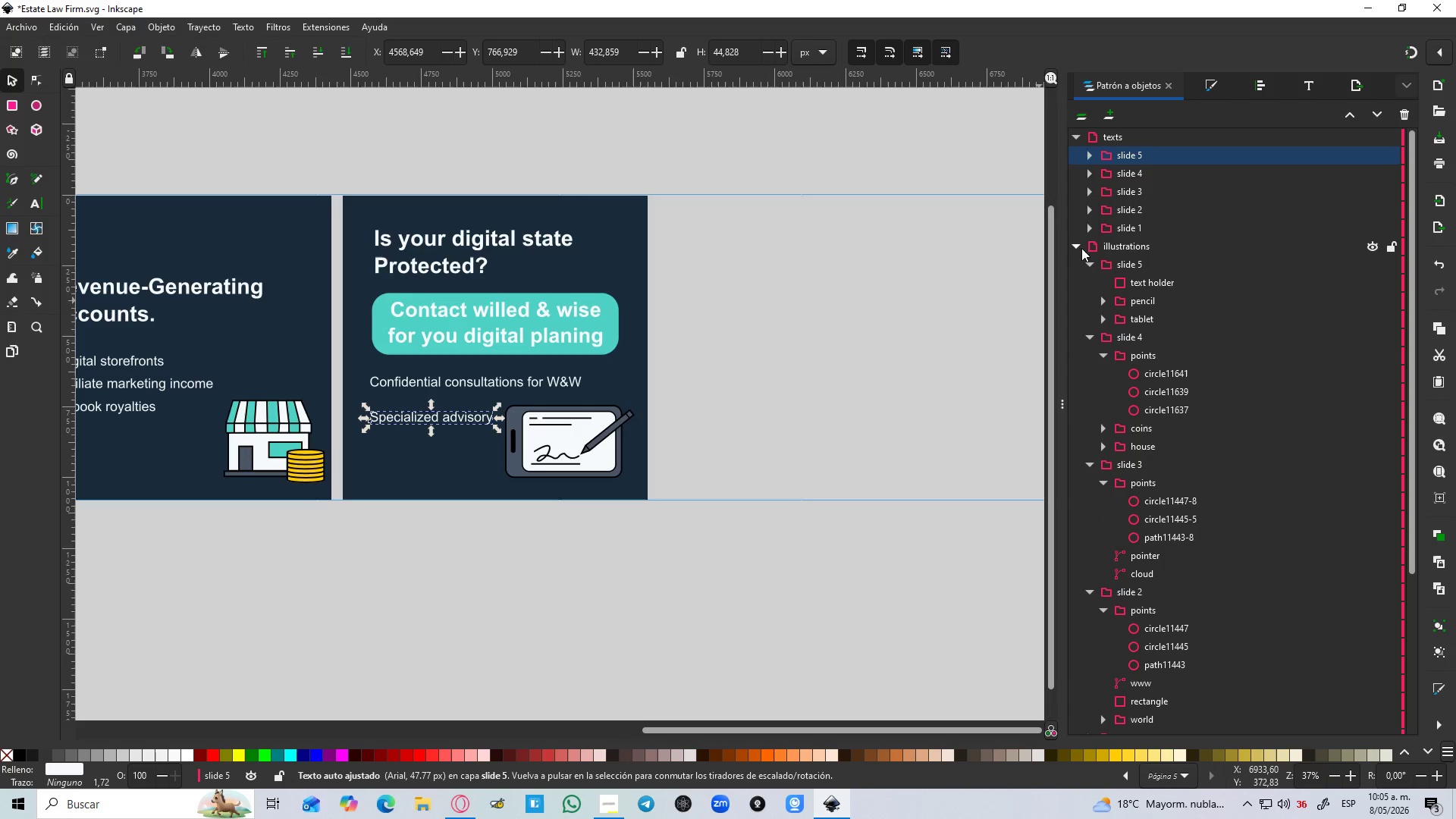 
left_click([1087, 260])
 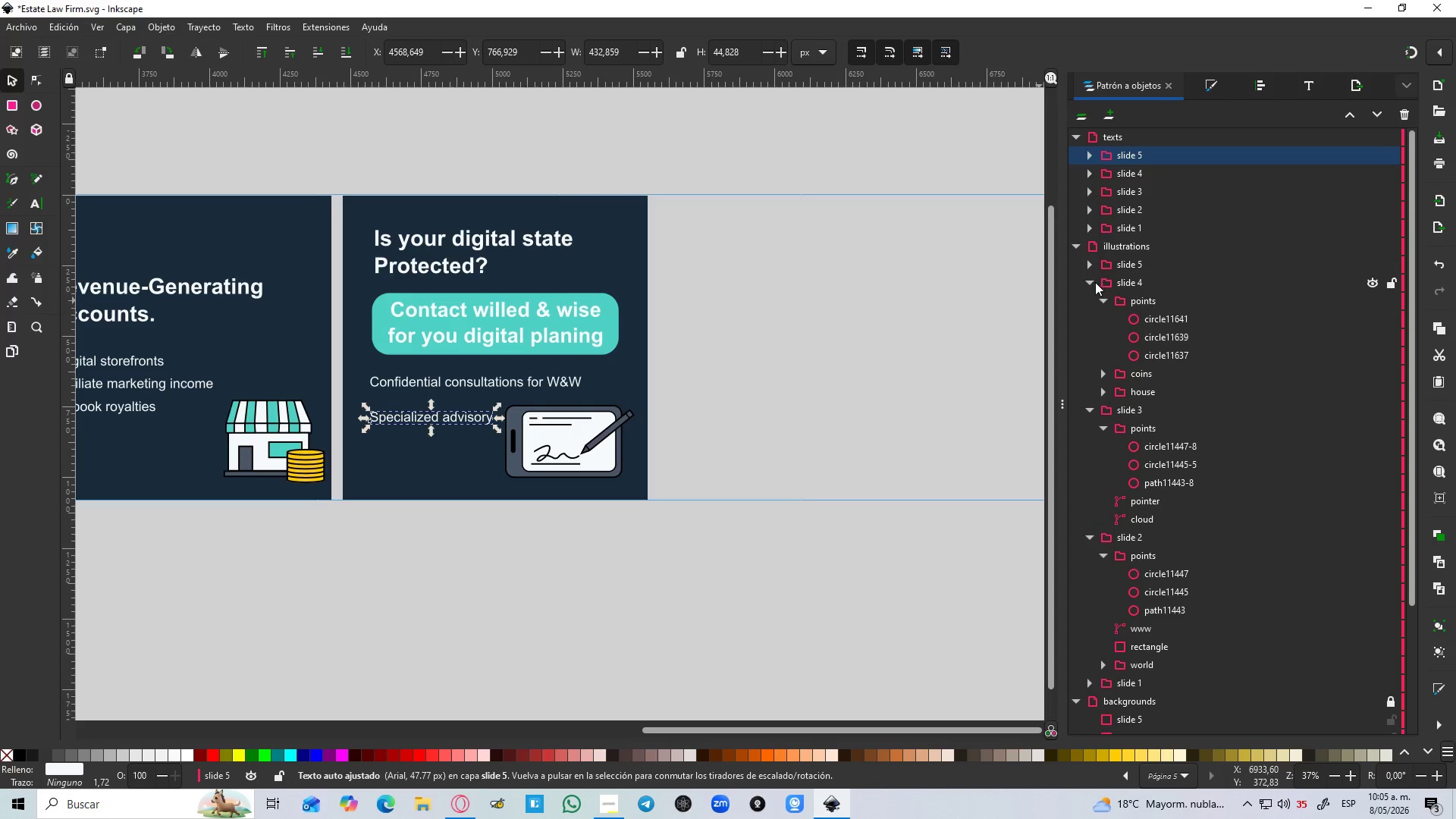 
left_click([1086, 287])
 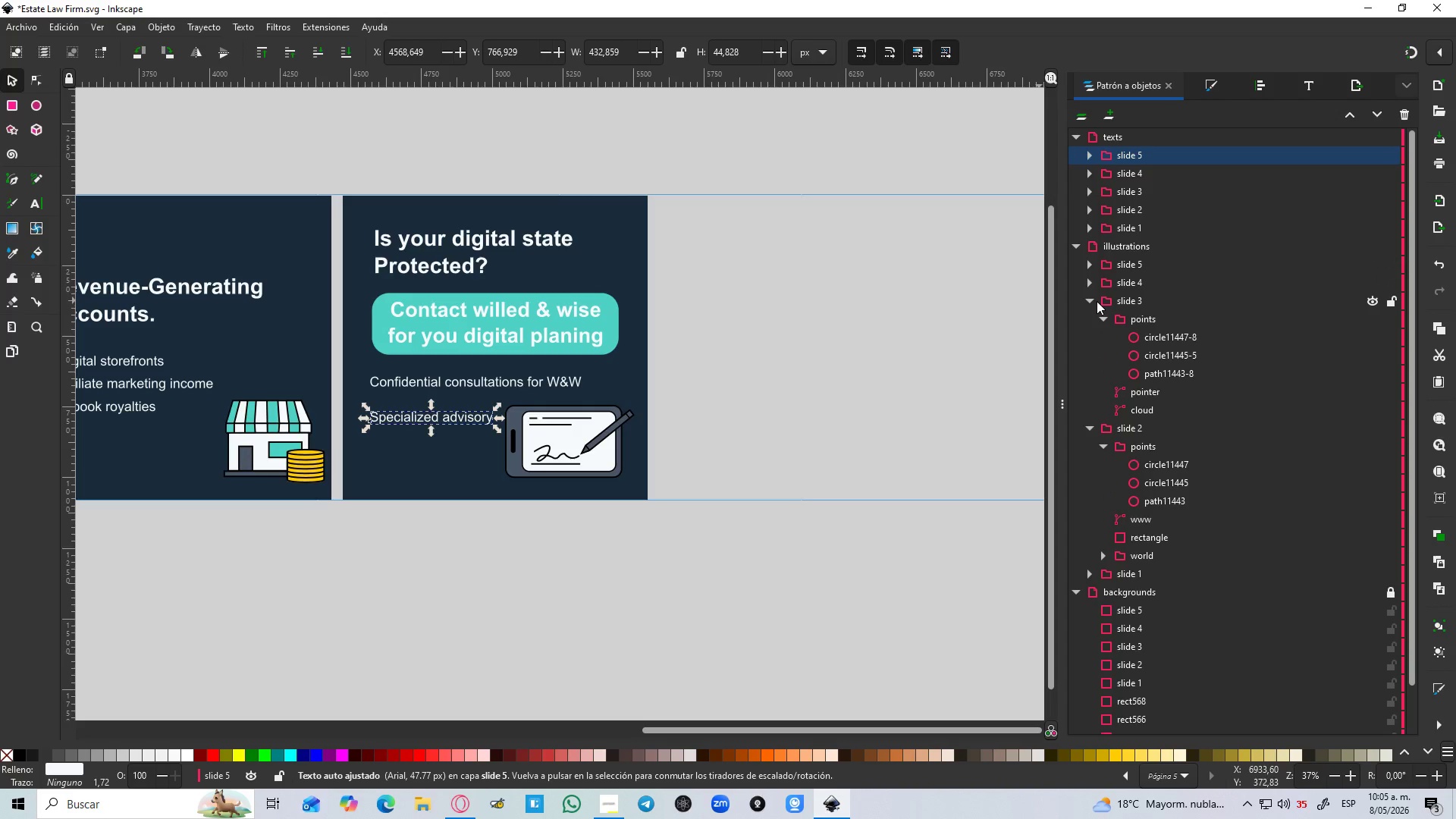 
left_click([1091, 302])
 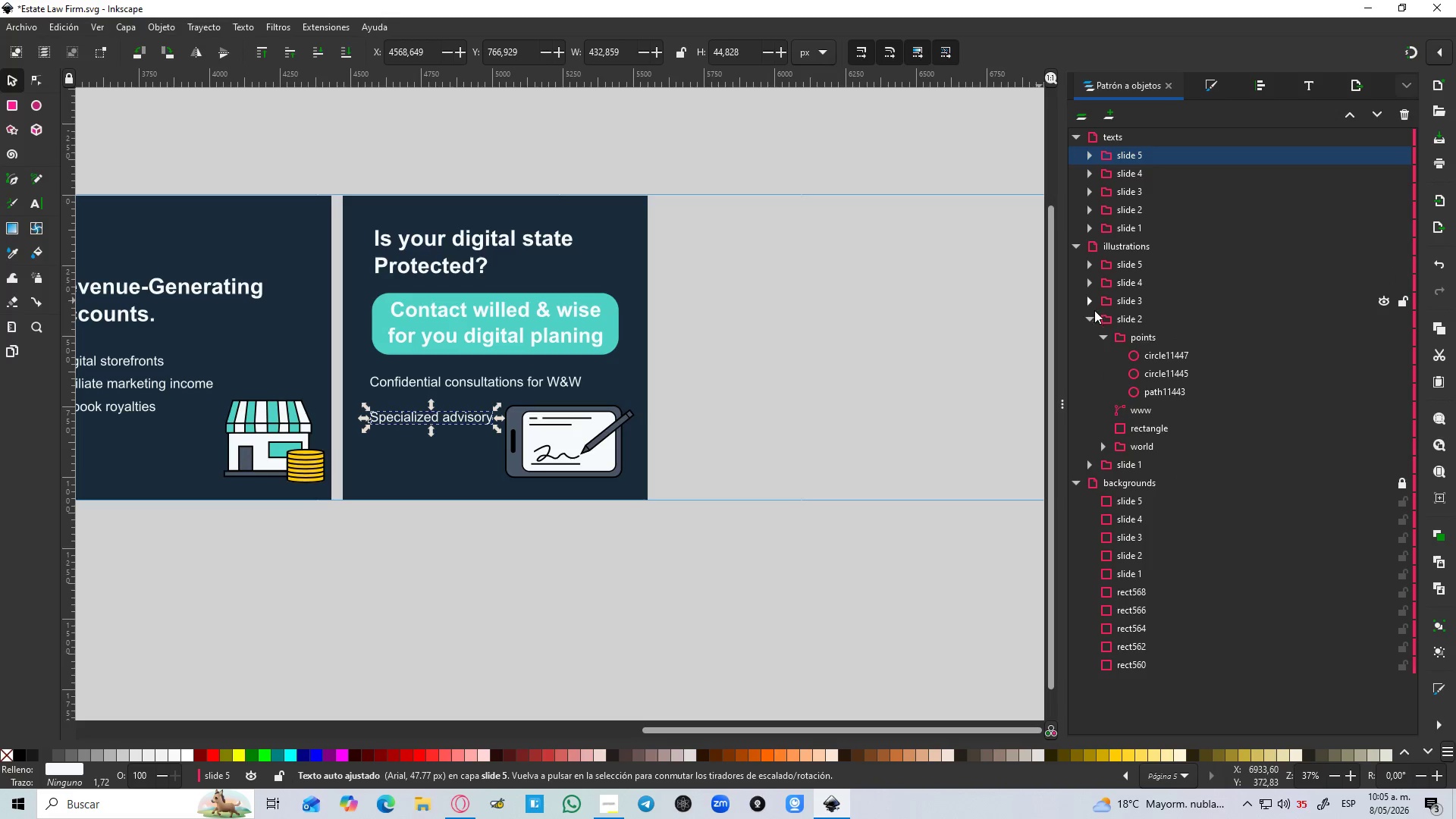 
left_click([1090, 322])
 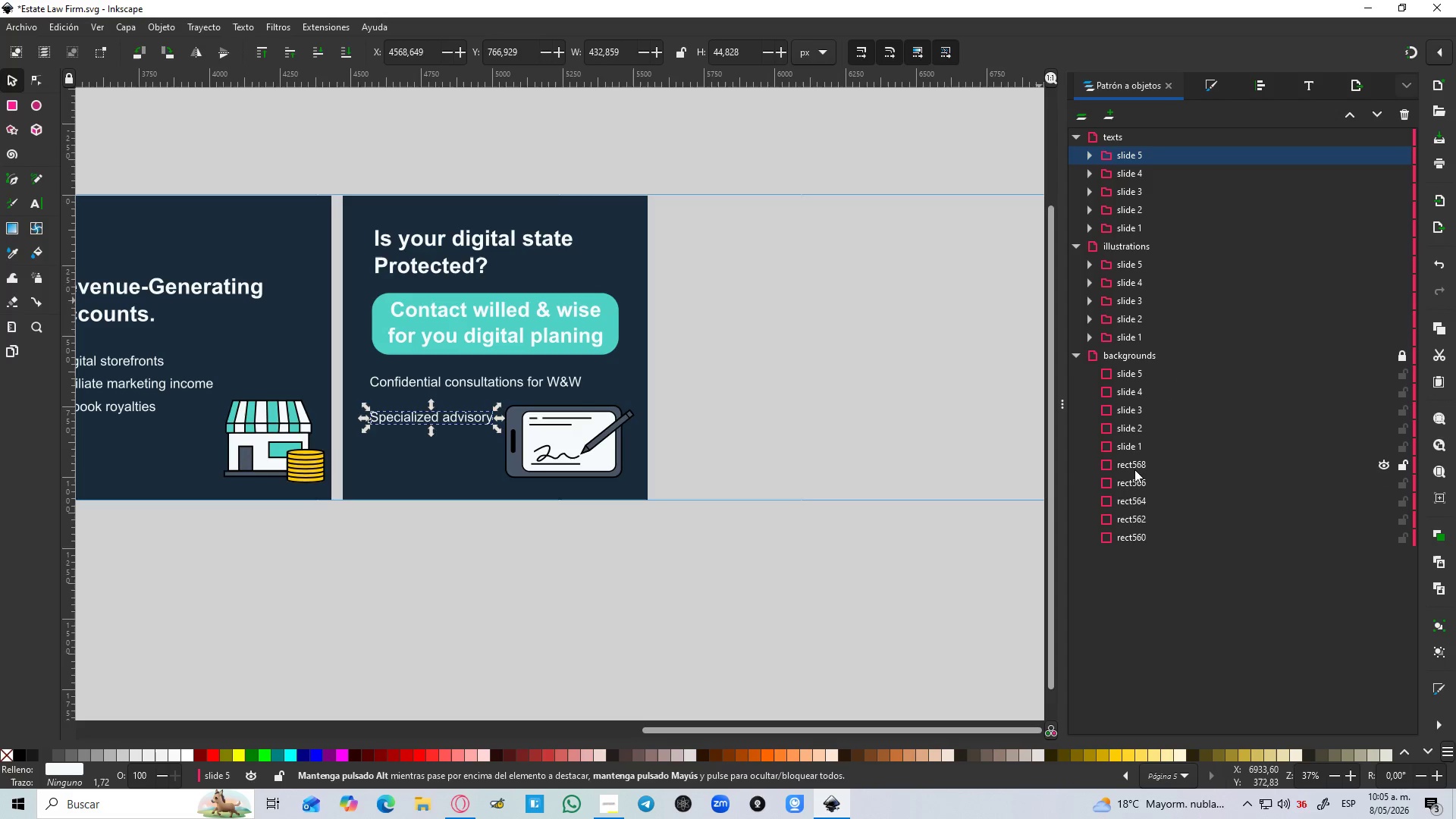 
hold_key(key=ShiftLeft, duration=0.72)
 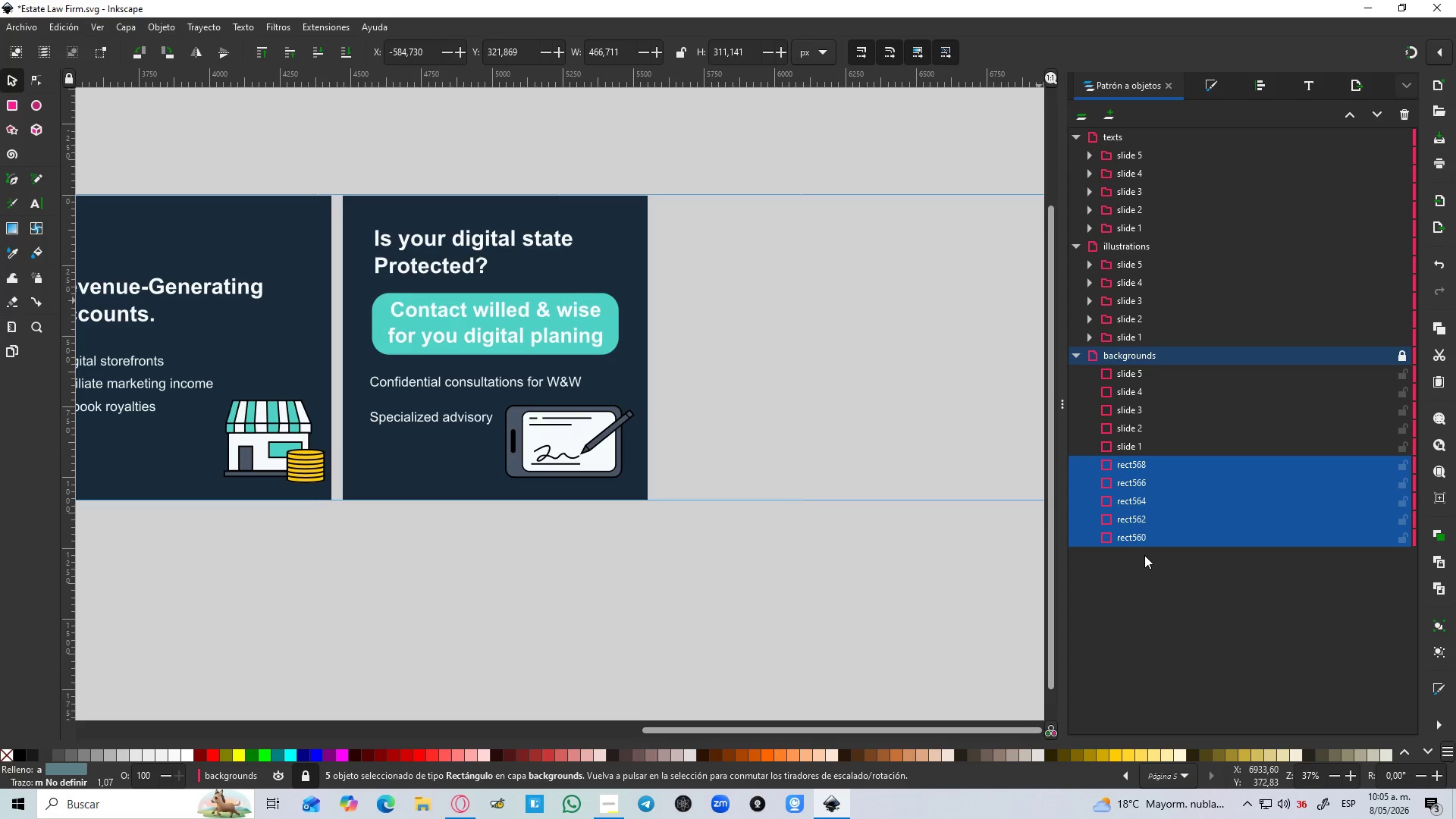 
key(Delete)
 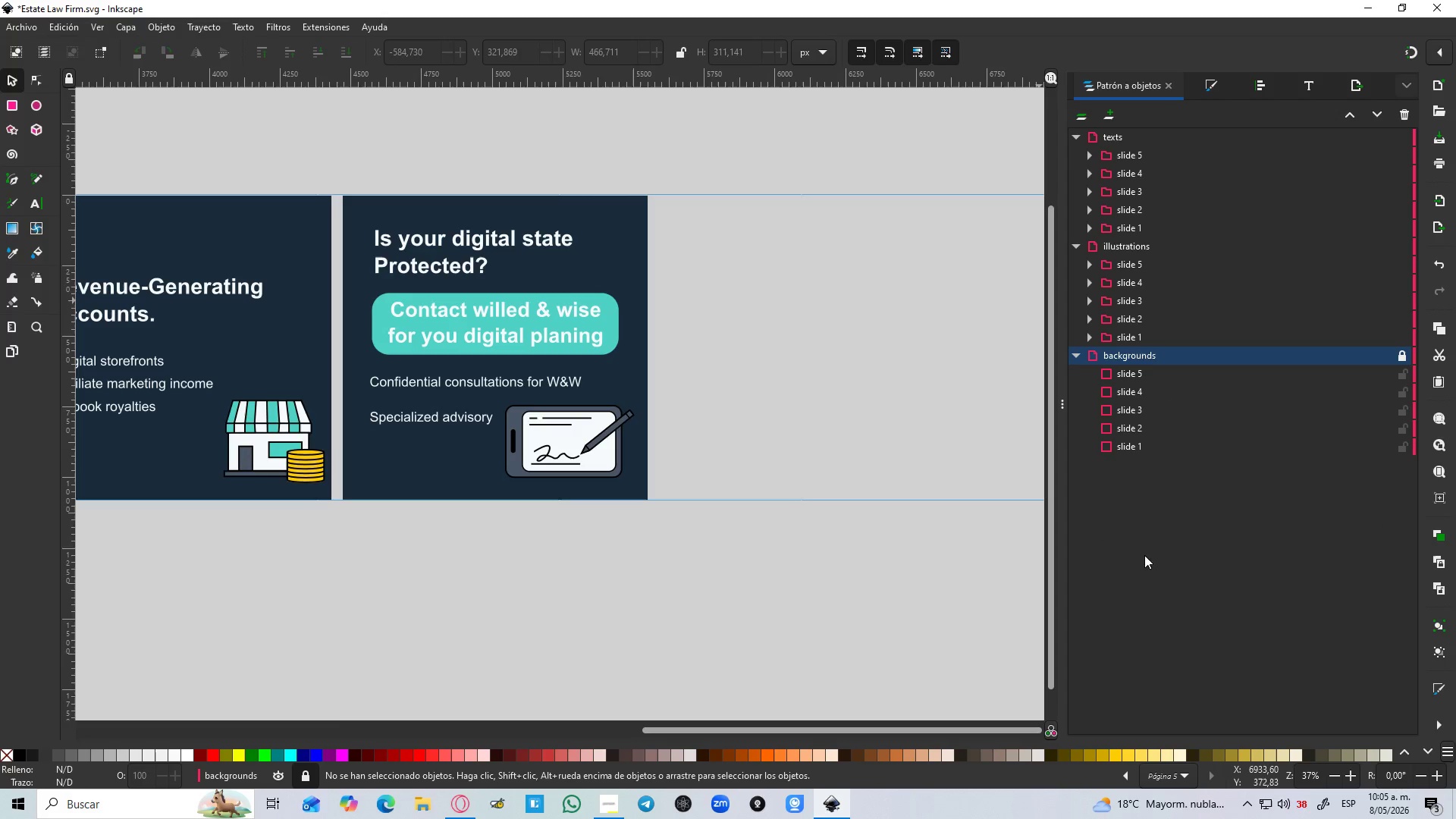 
hold_key(key=ControlLeft, duration=0.56)
 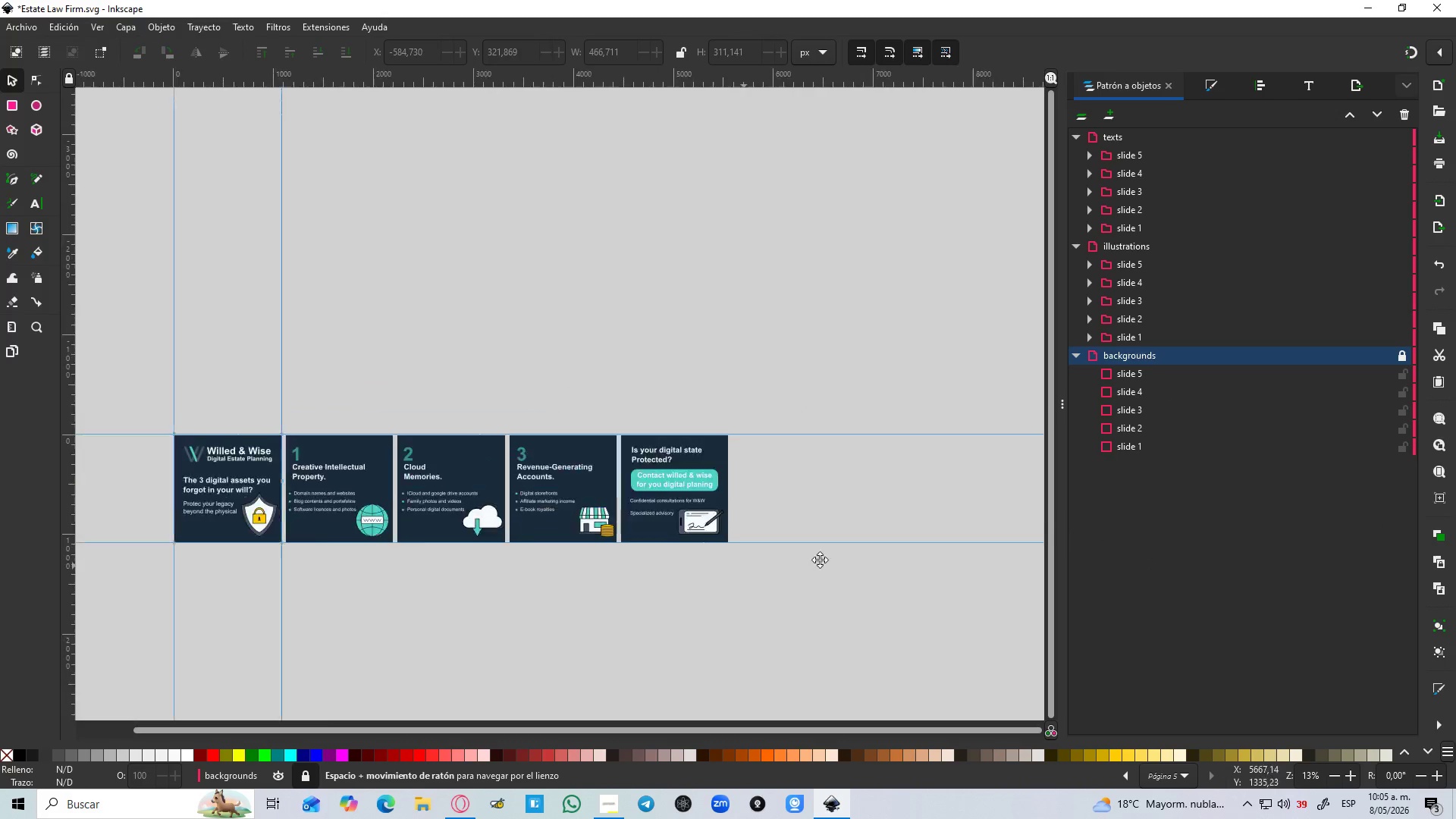 
hold_key(key=Space, duration=0.95)
 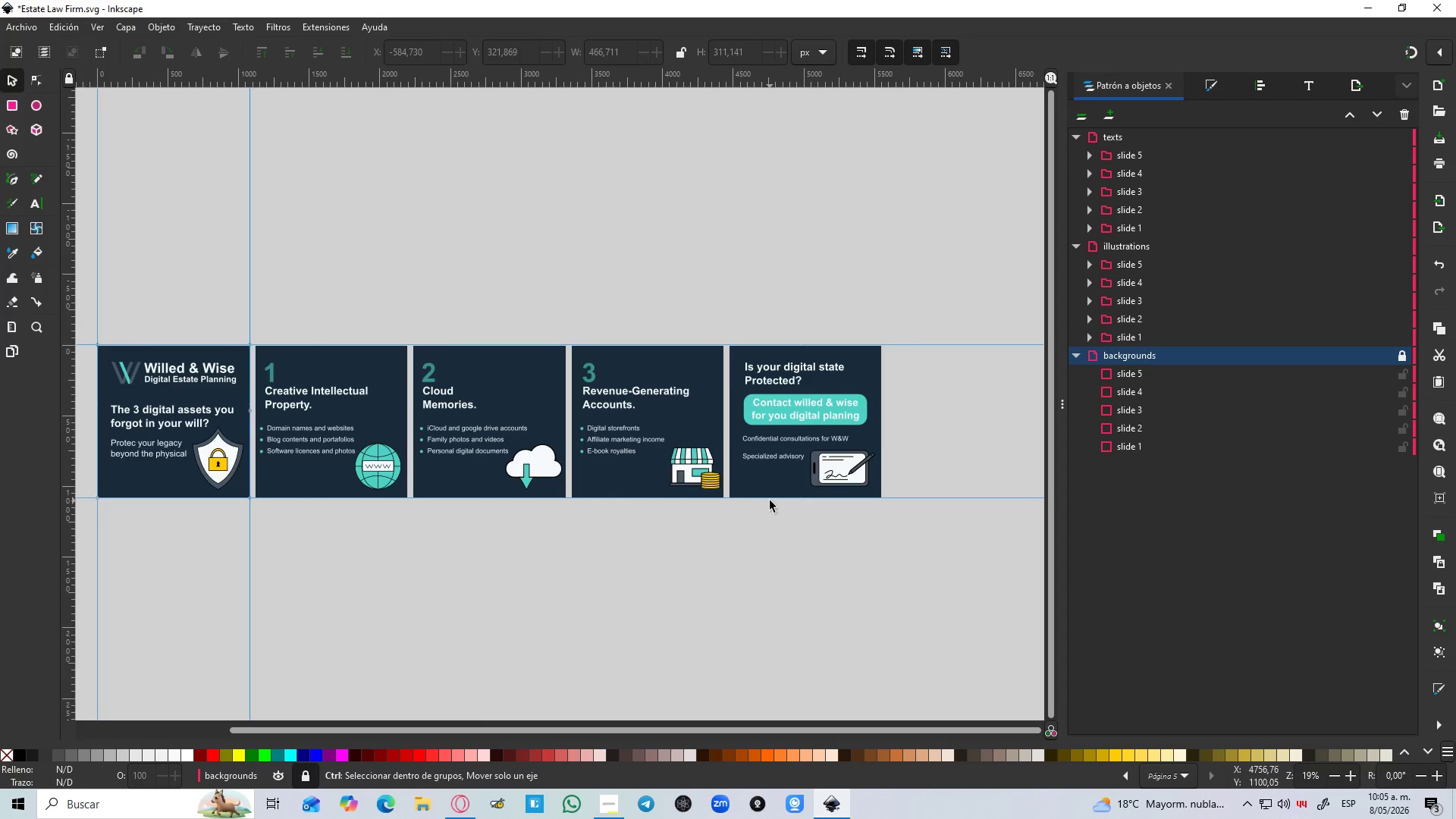 
scroll: coordinate [550, 524], scroll_direction: down, amount: 3.0
 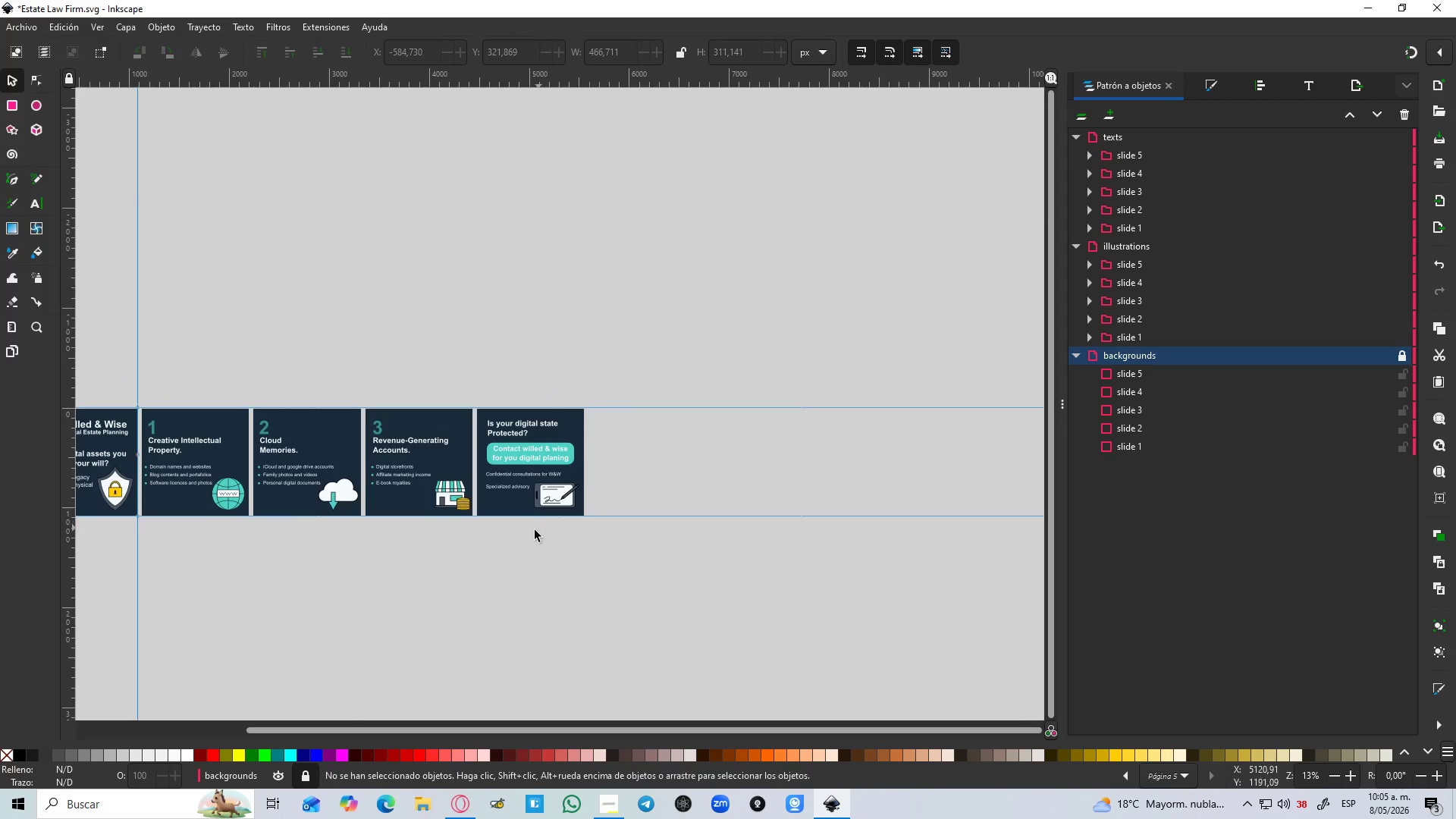 
hold_key(key=ControlLeft, duration=0.53)
scroll: coordinate [770, 500], scroll_direction: up, amount: 1.0
 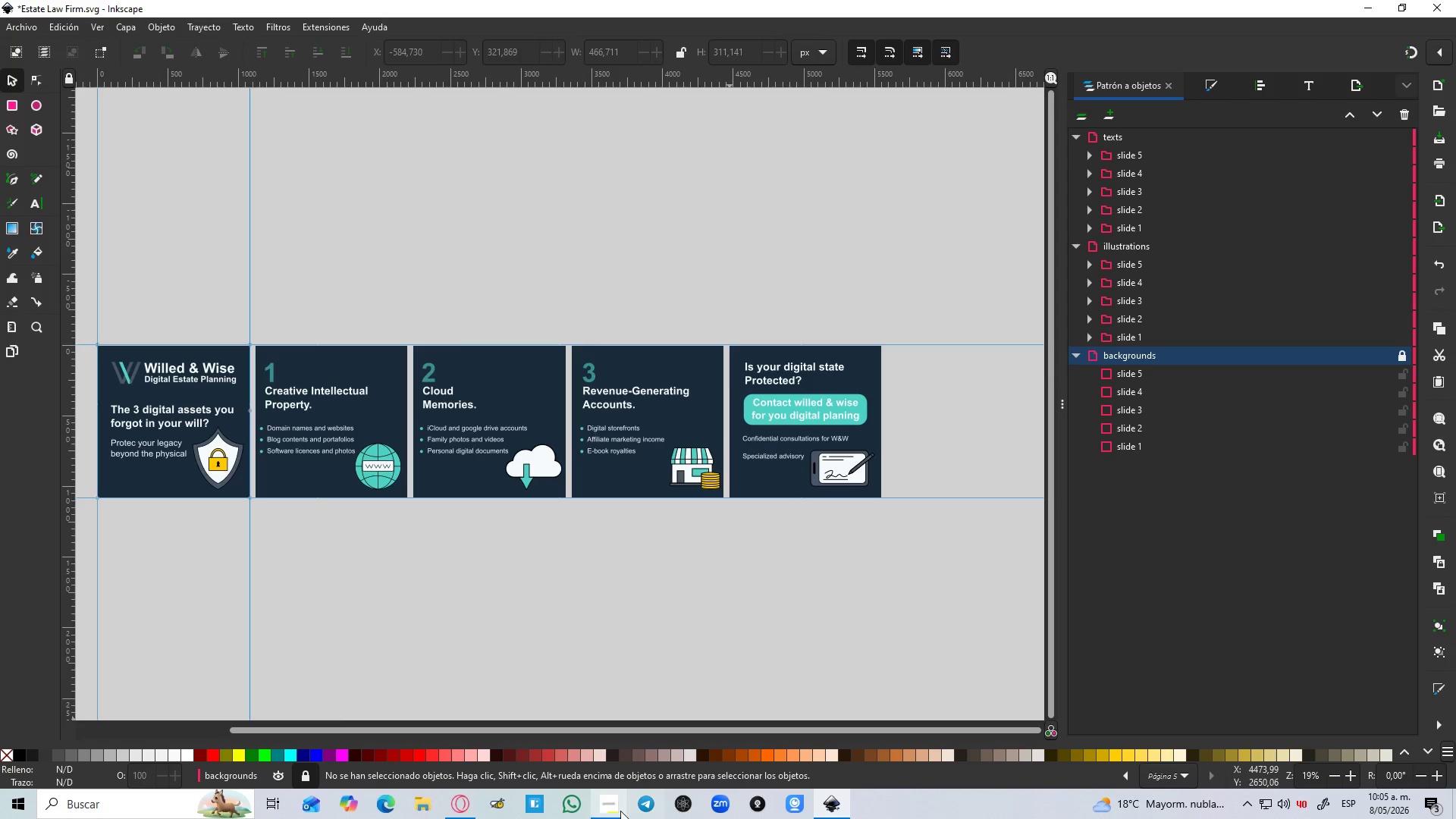 
left_click([620, 811])